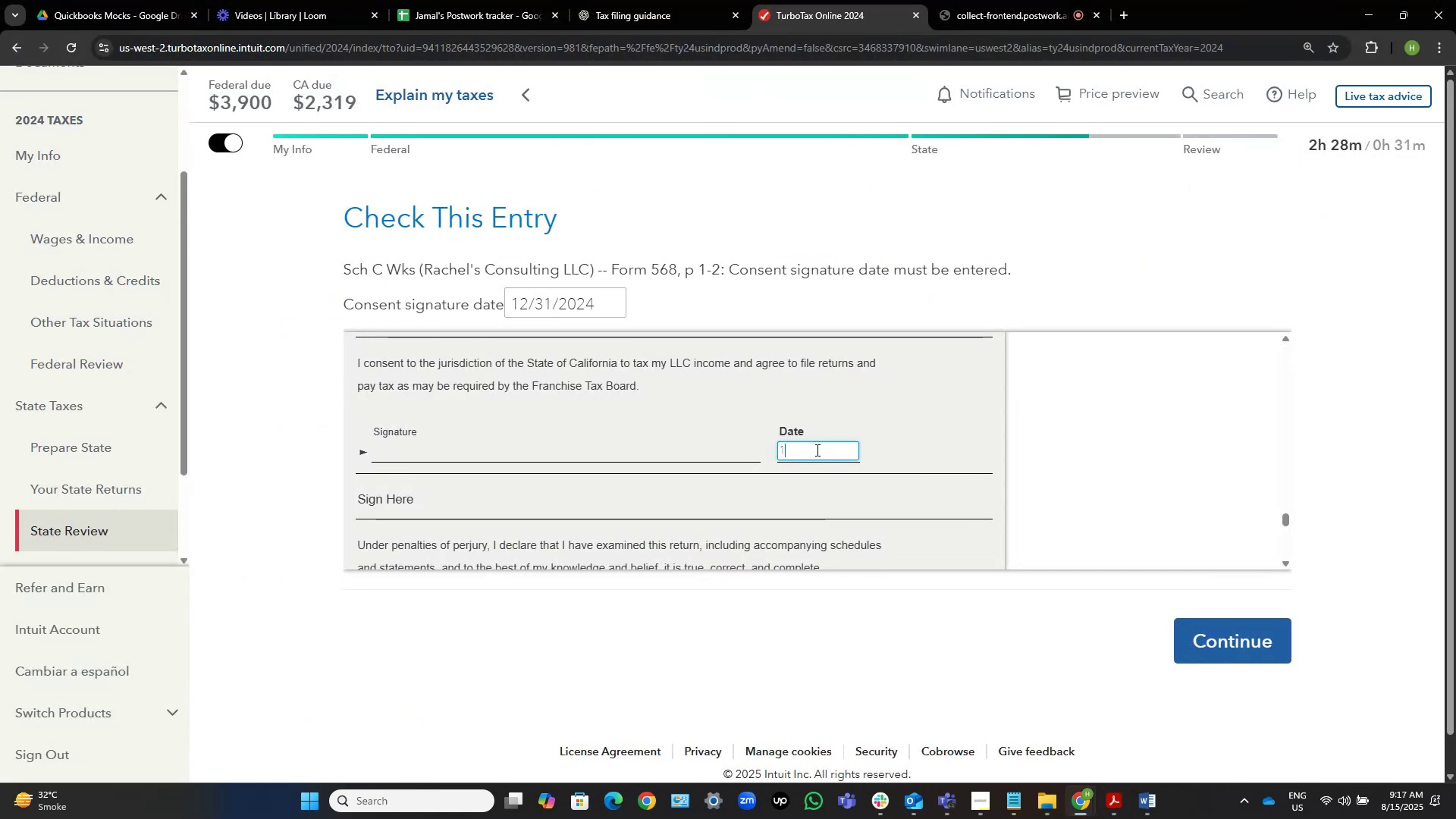 
key(Numpad2)
 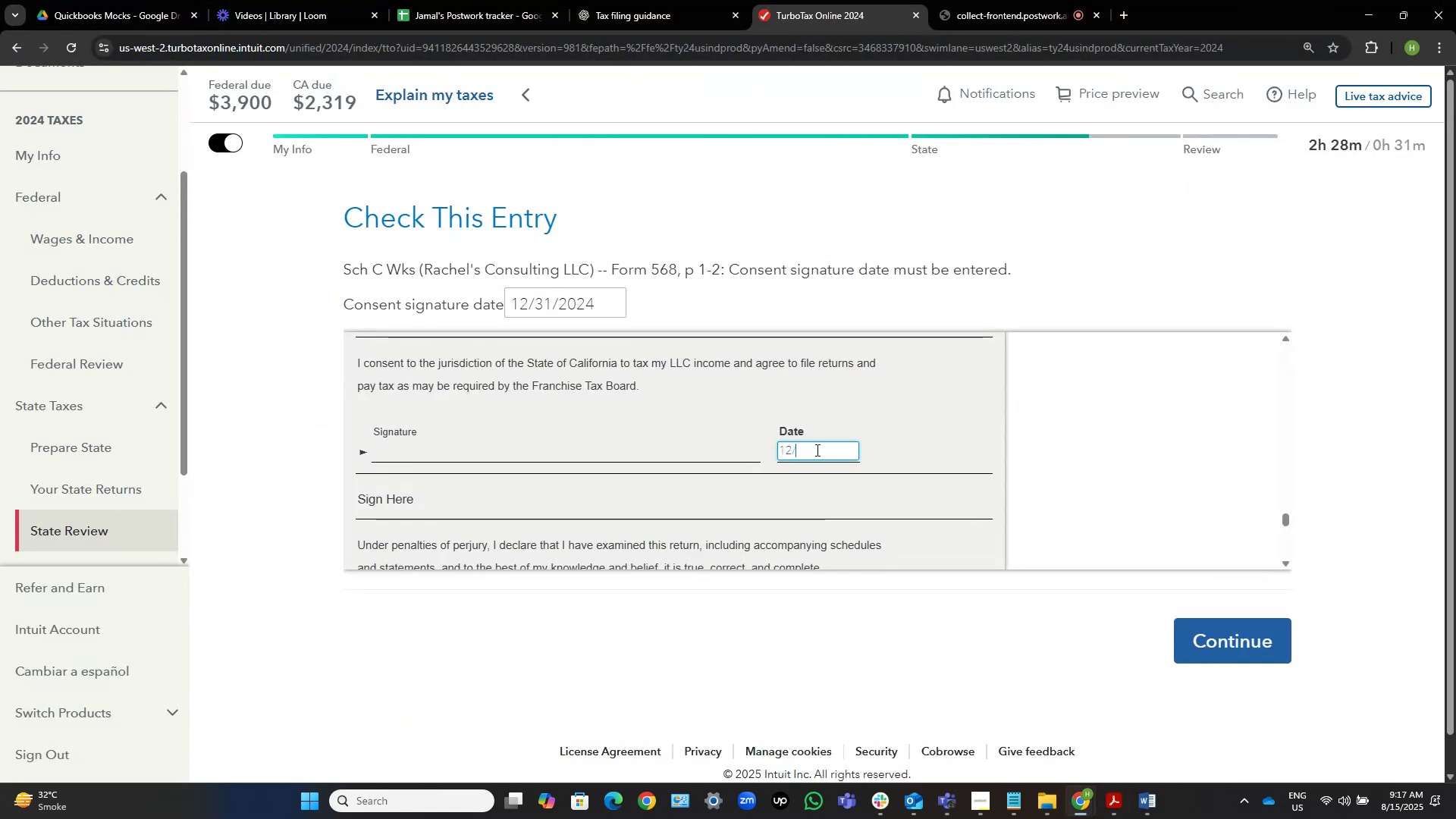 
key(NumpadDivide)
 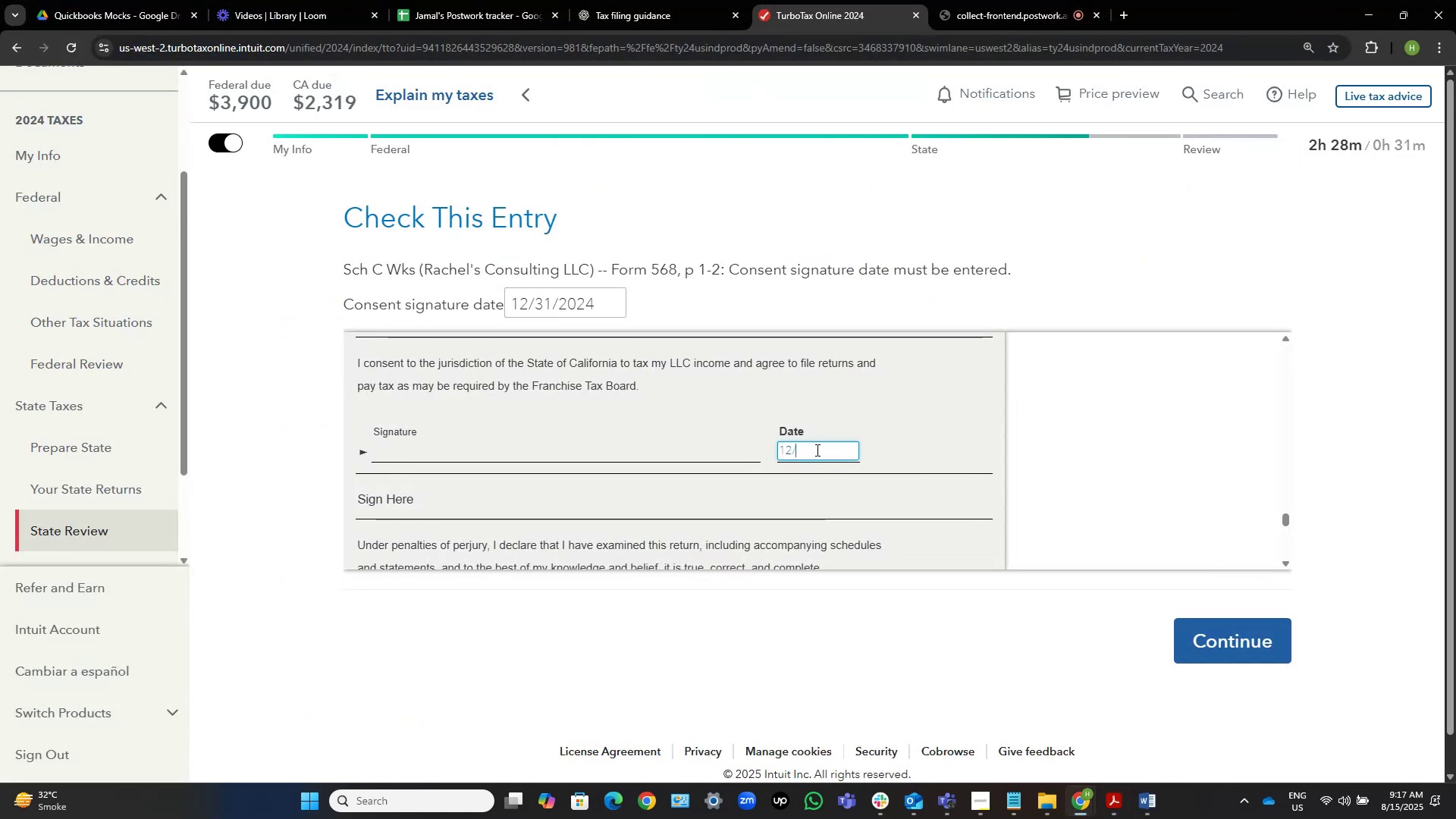 
key(Numpad3)
 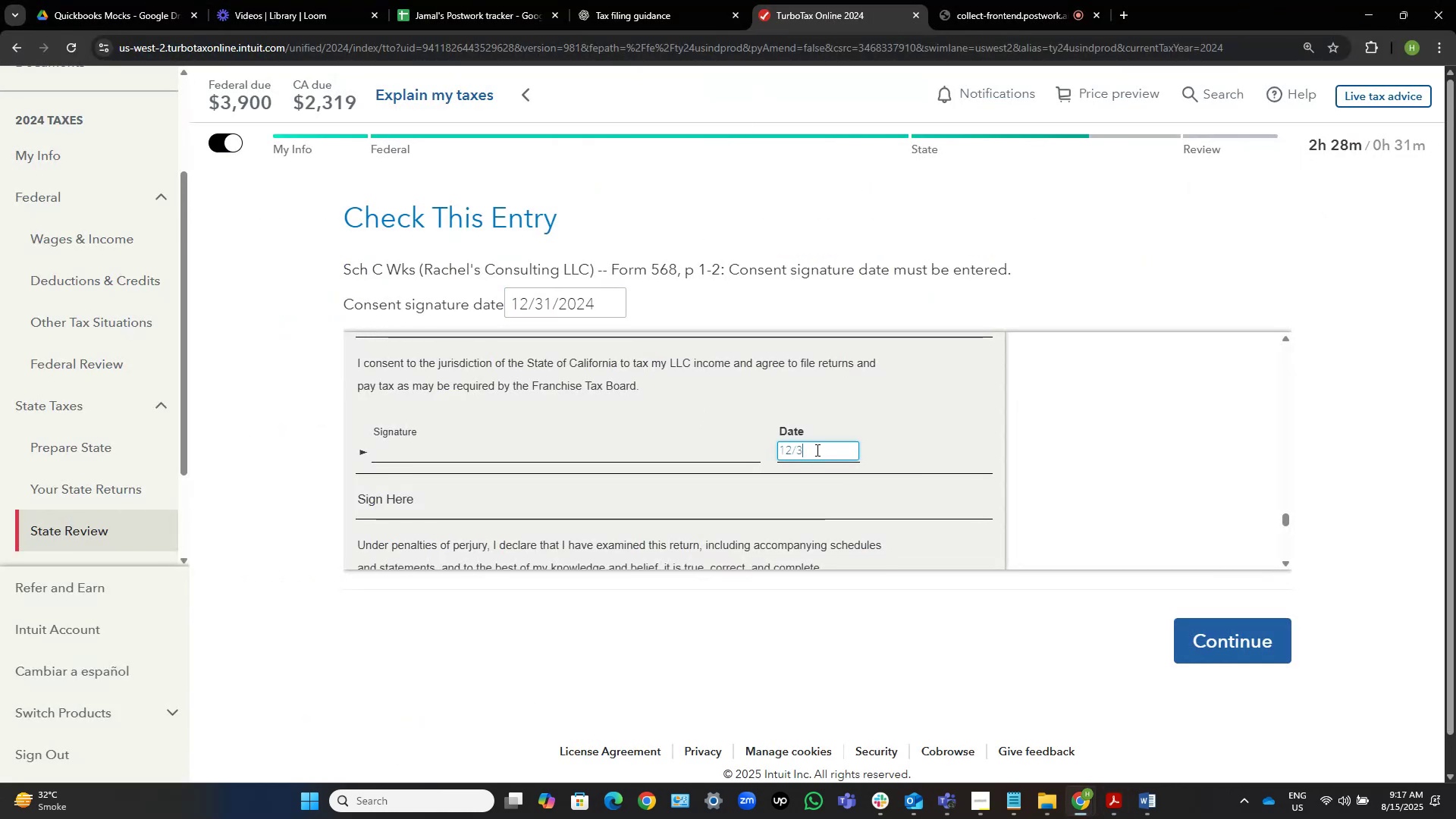 
key(Numpad1)
 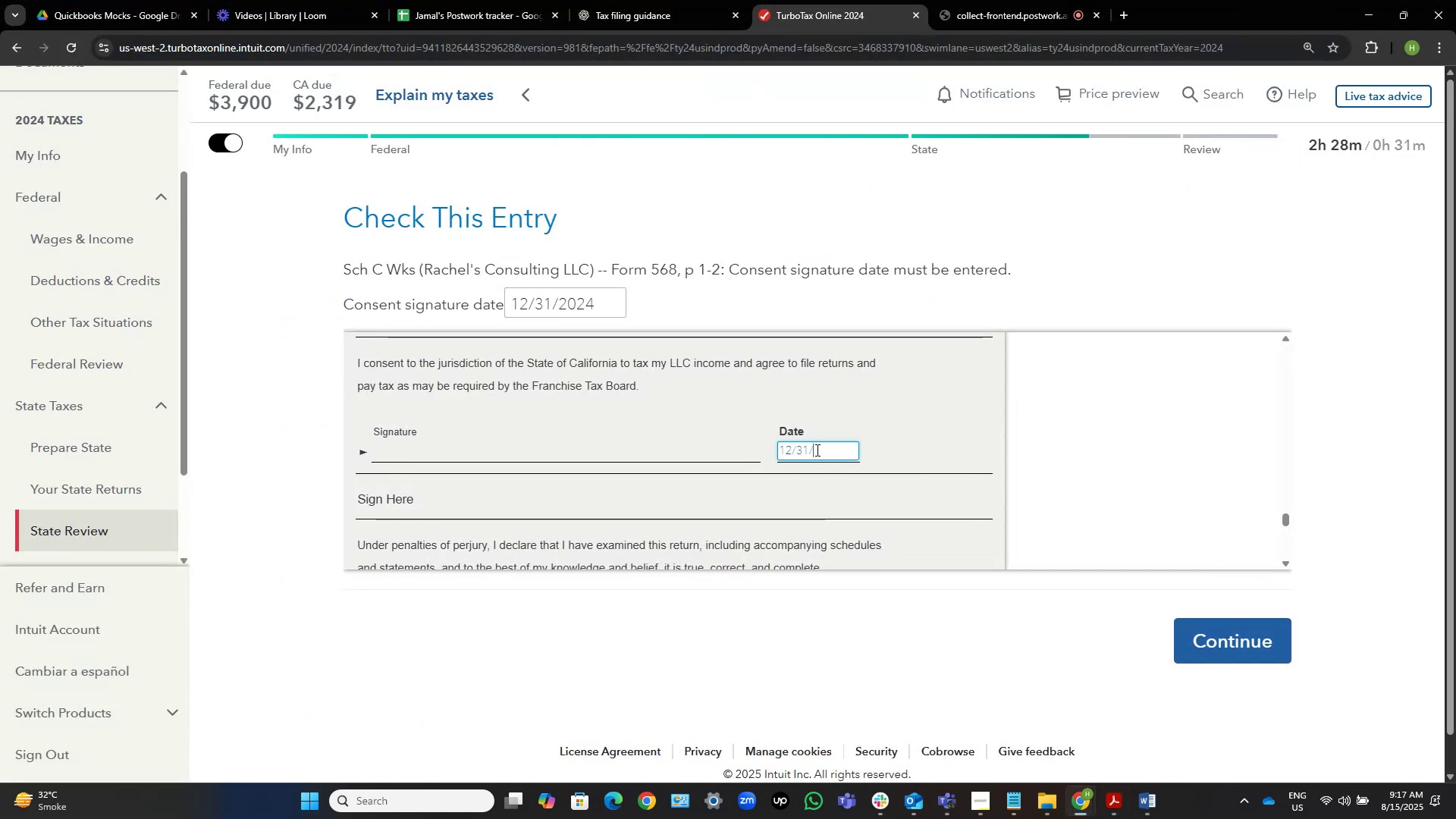 
key(NumpadDivide)
 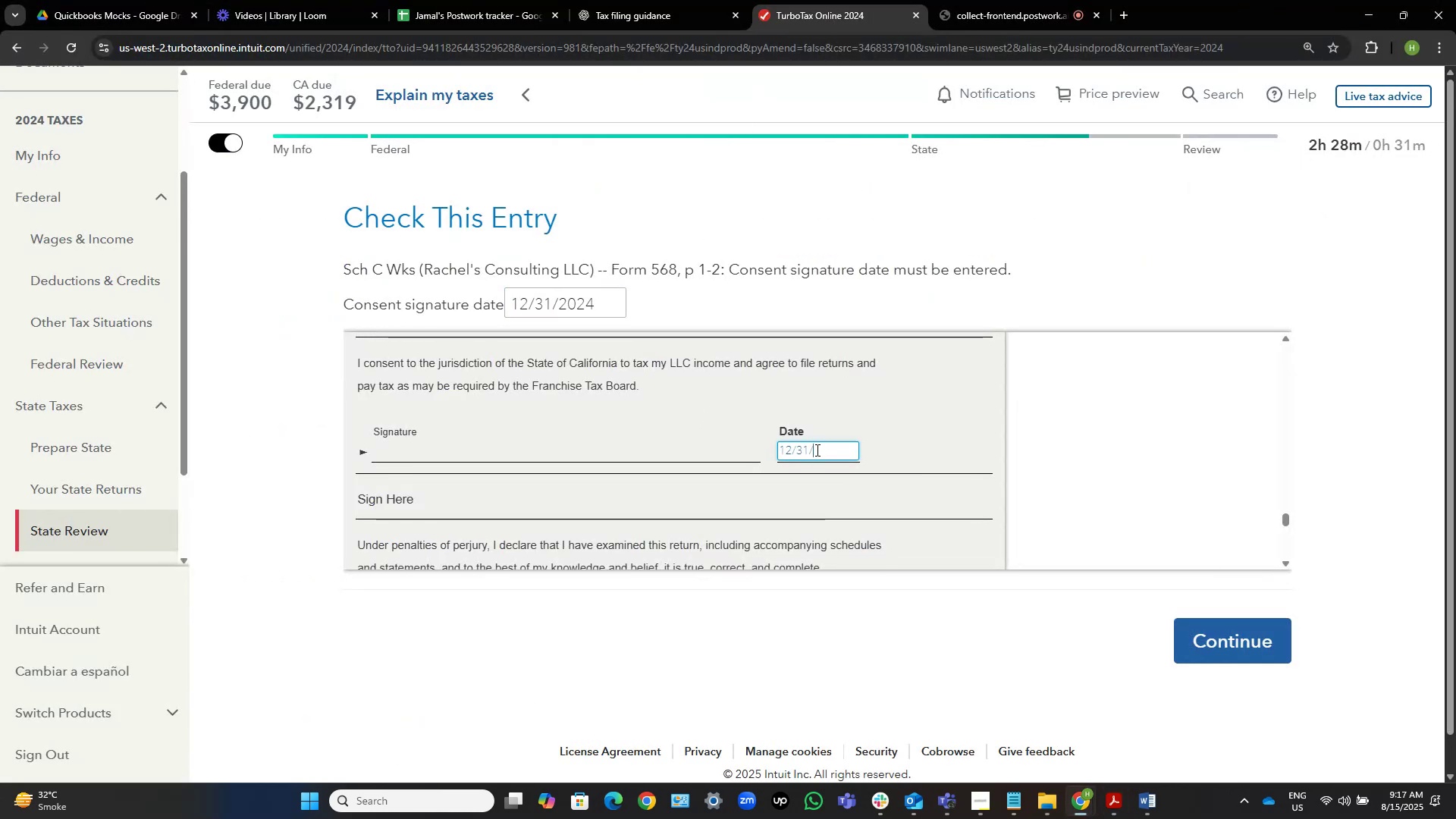 
key(Numpad2)
 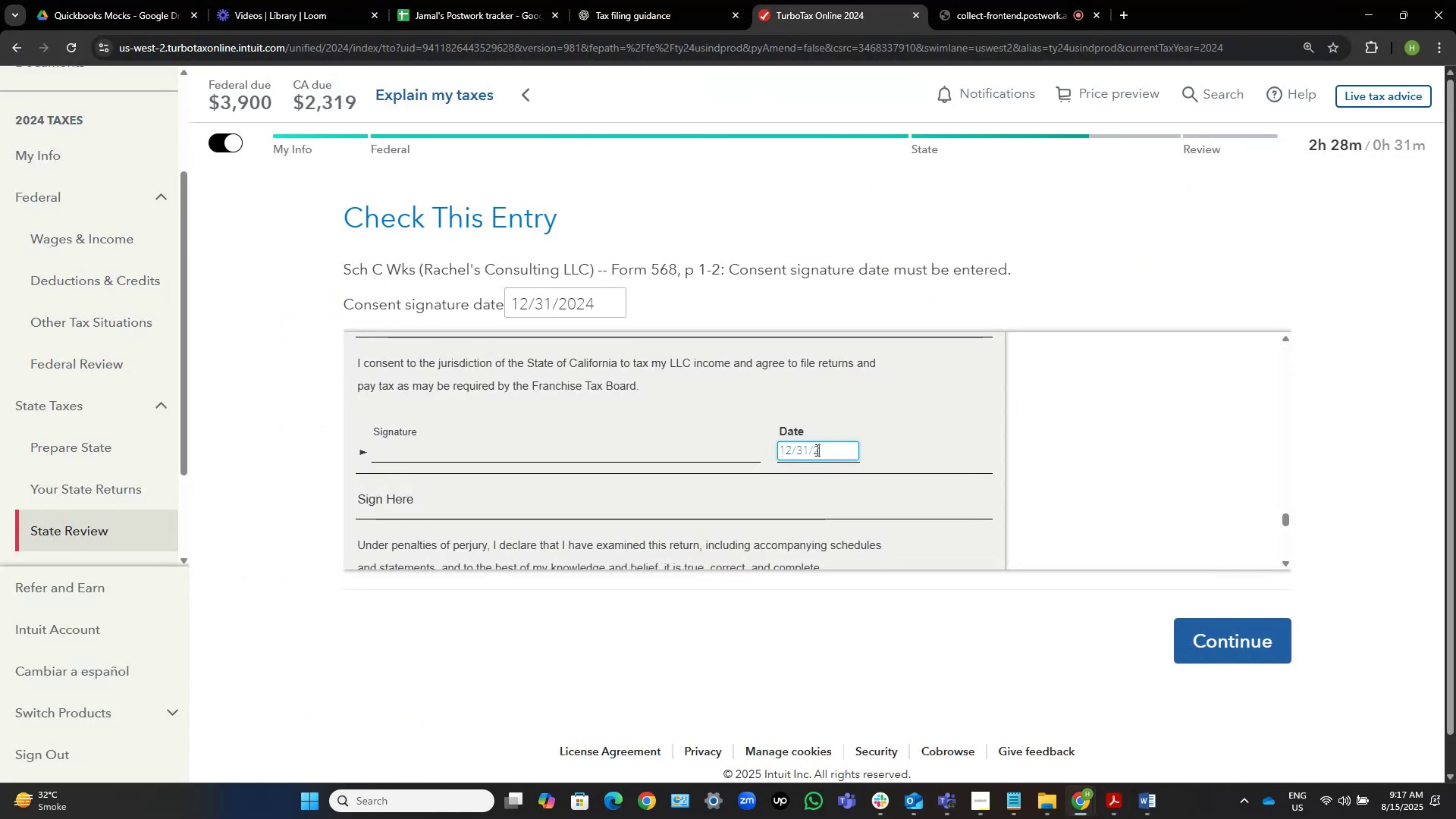 
key(Numpad0)
 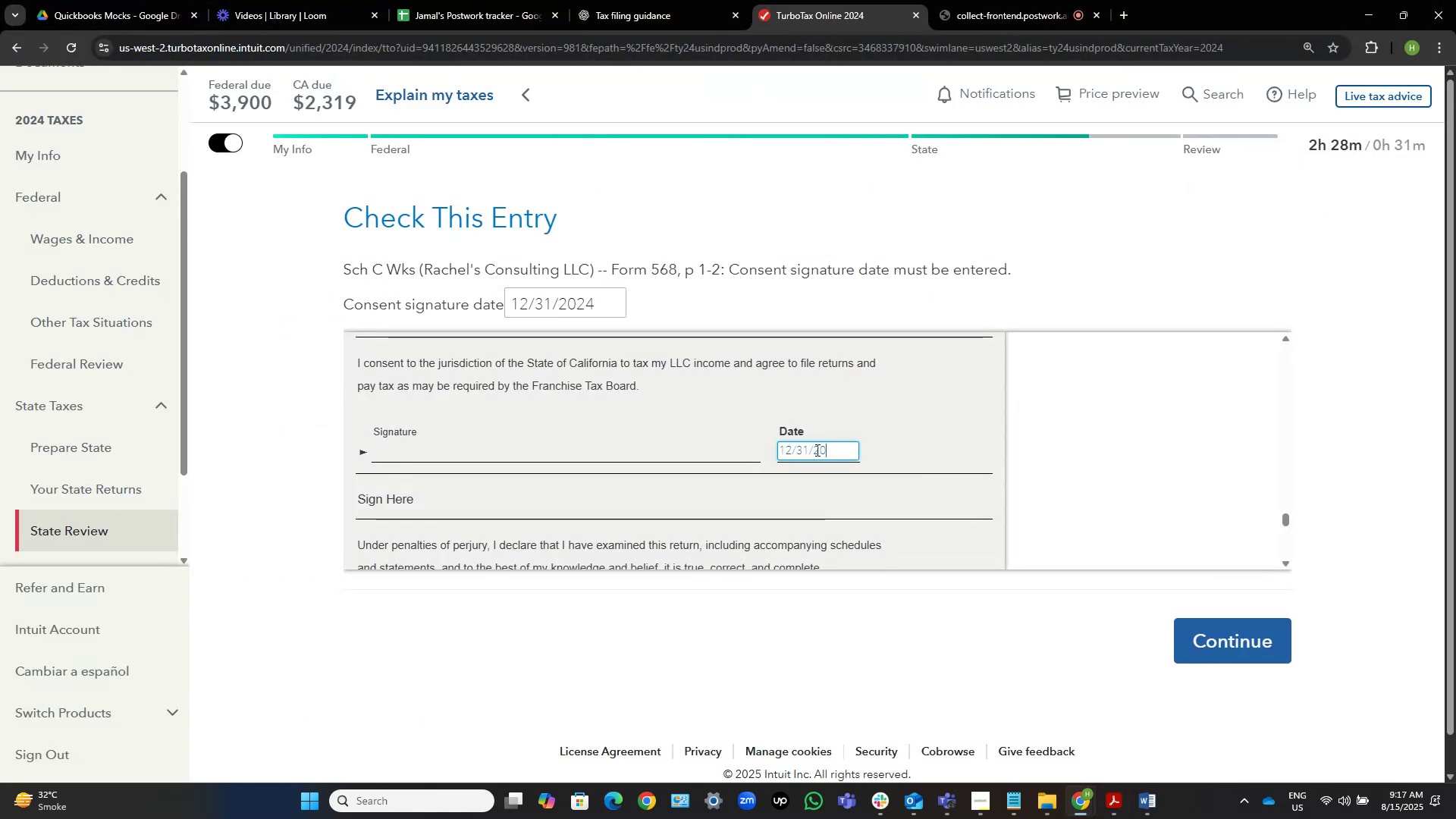 
key(Numpad2)
 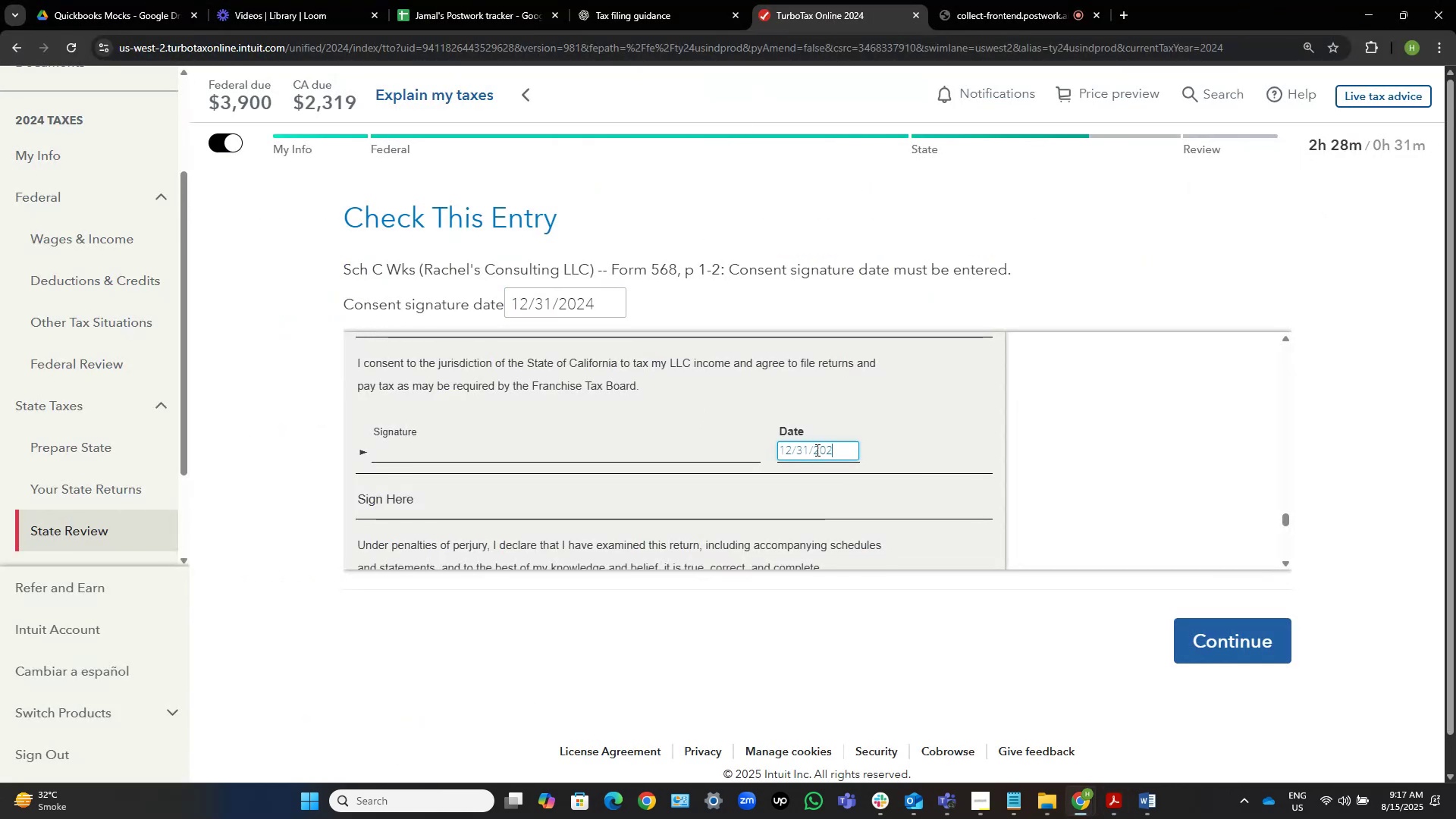 
key(Numpad4)
 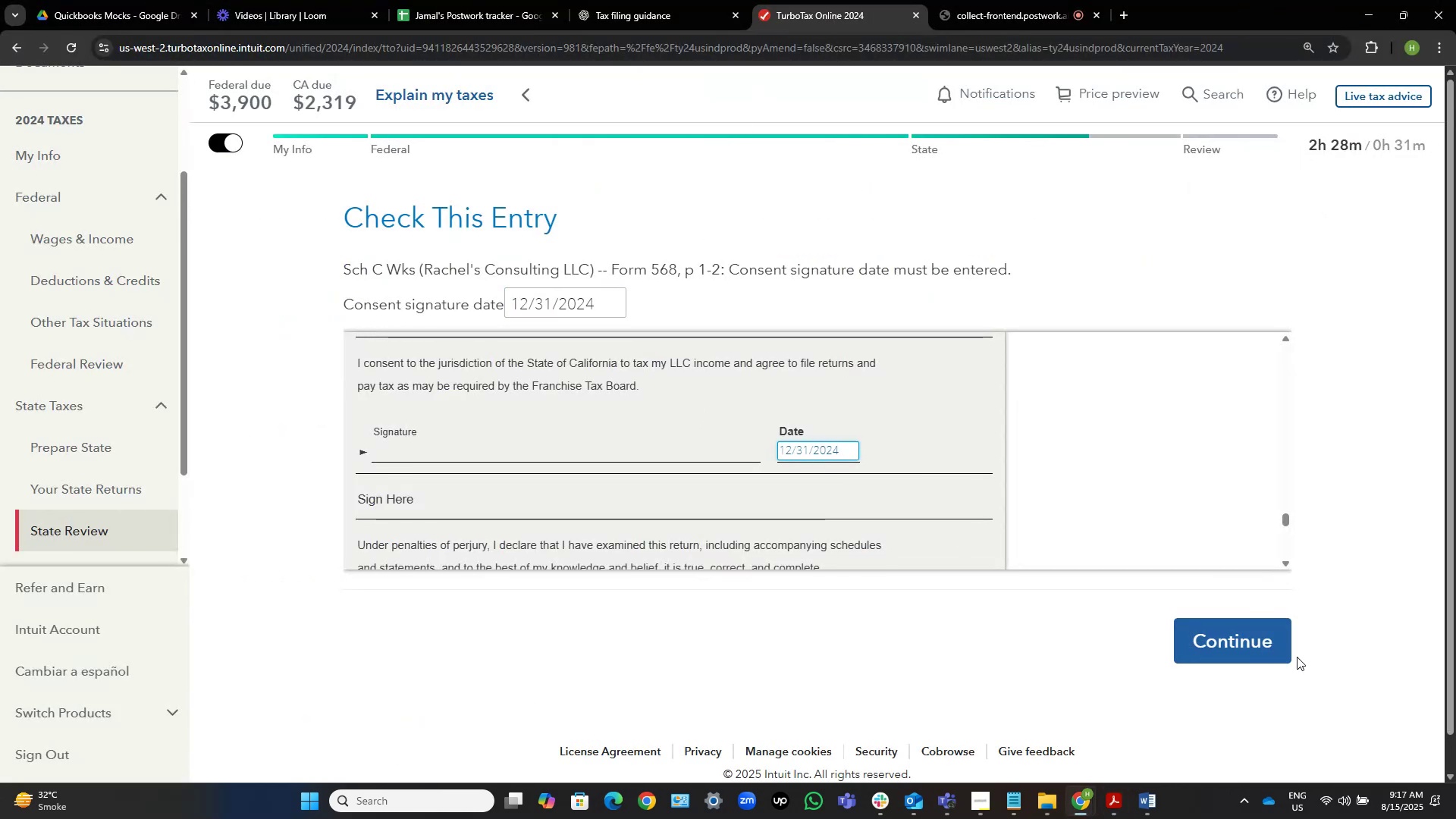 
left_click([1261, 638])
 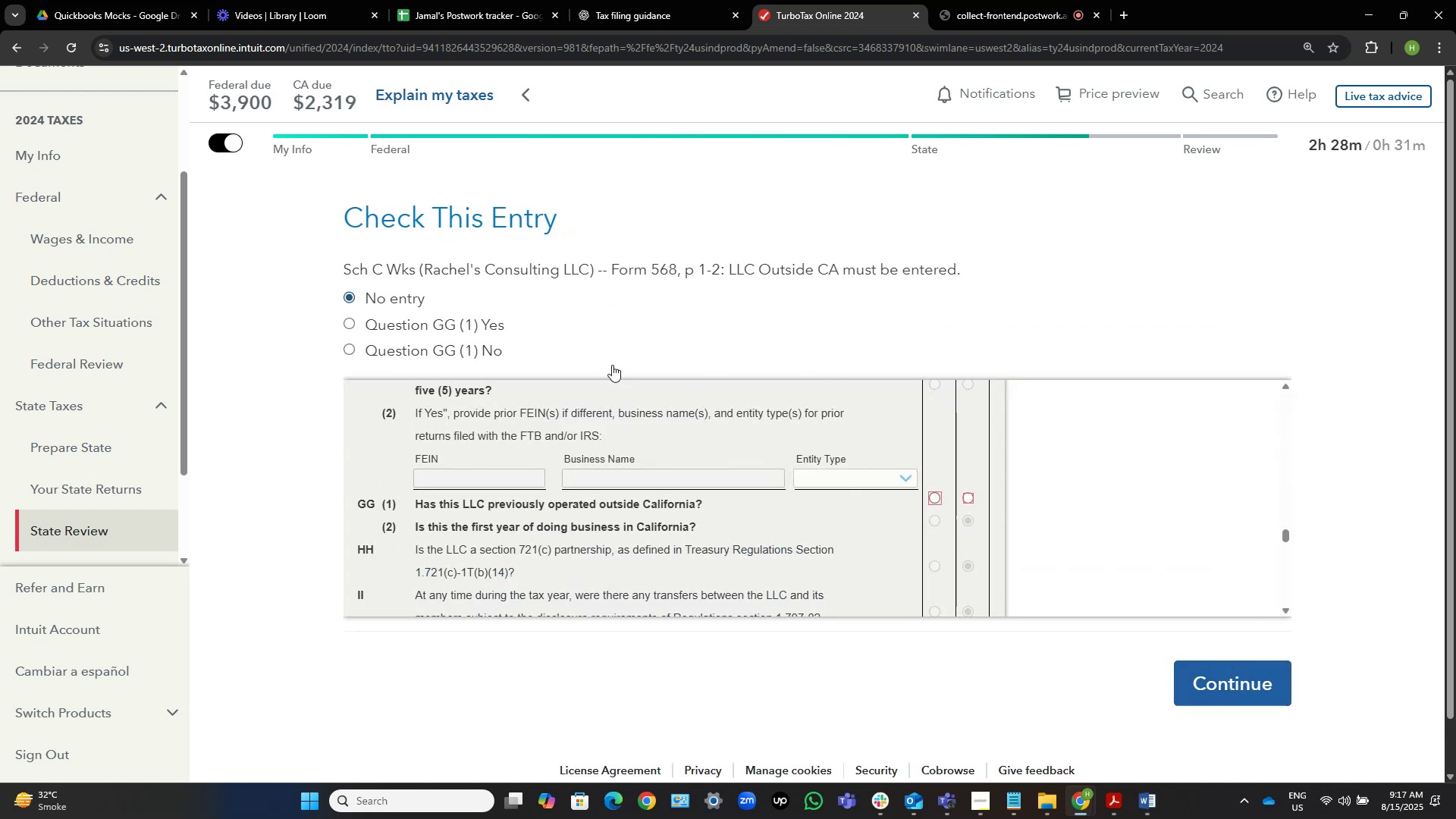 
wait(9.15)
 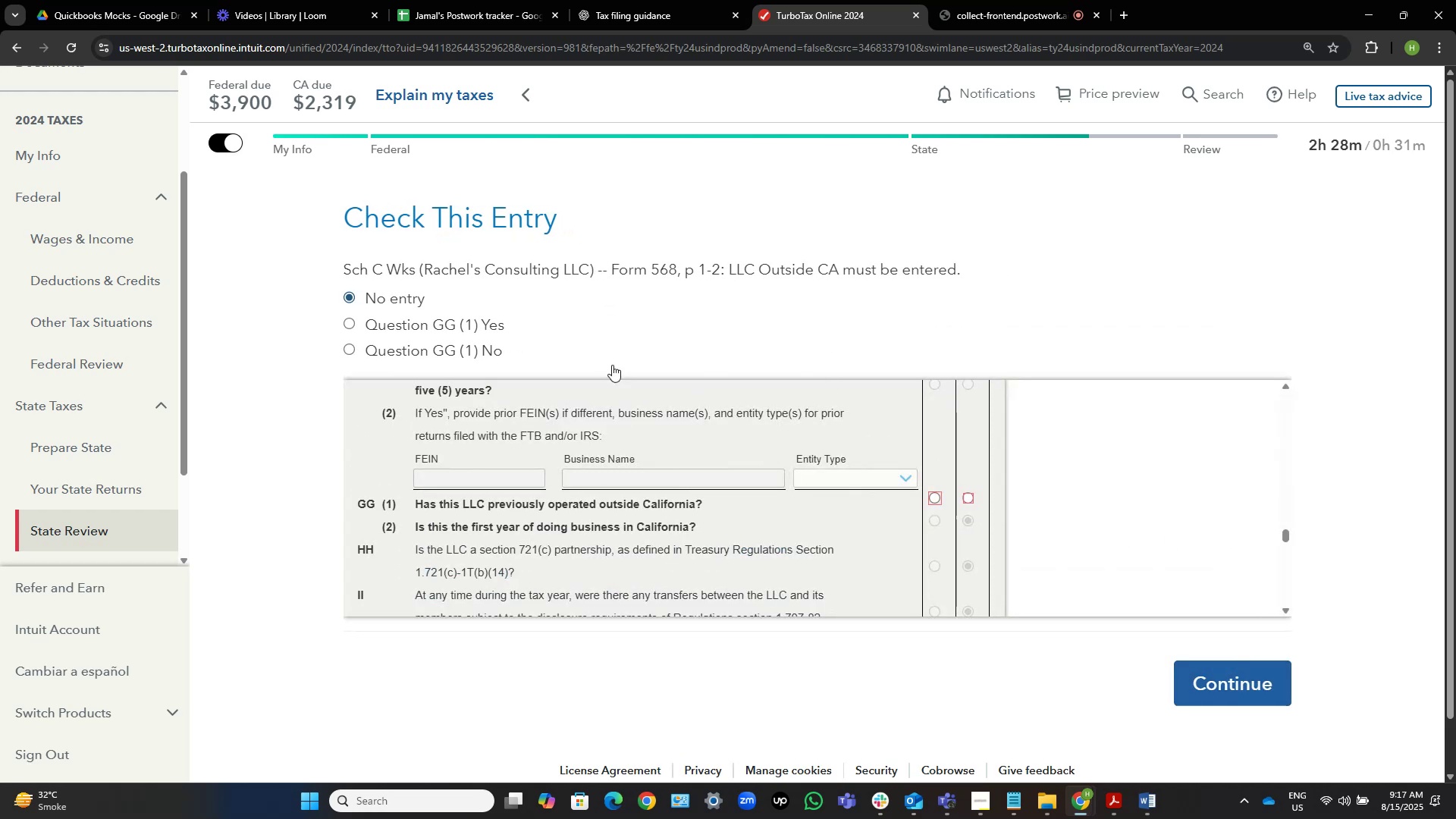 
double_click([1071, 717])
 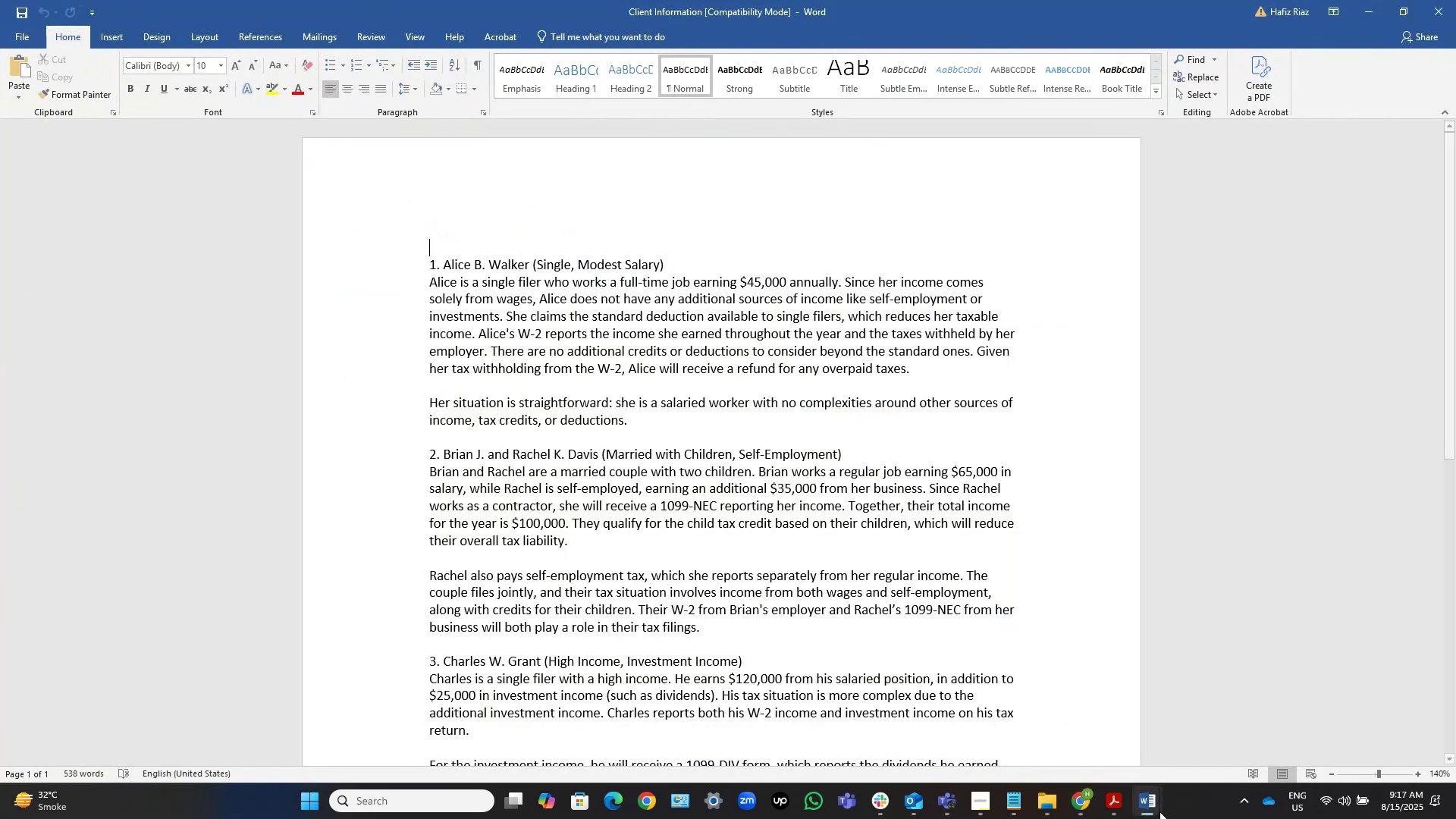 
left_click([1149, 811])
 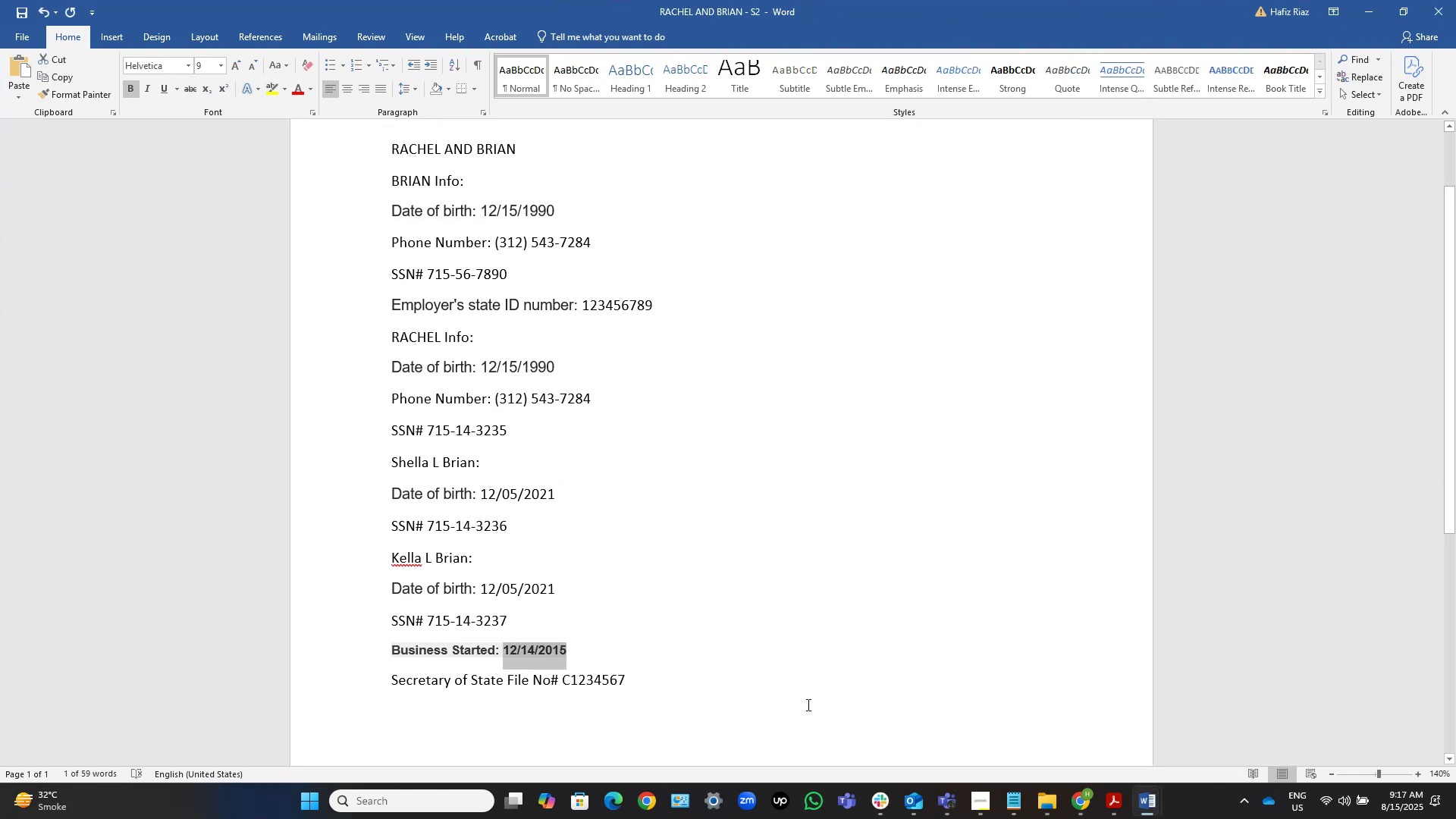 
left_click([774, 686])
 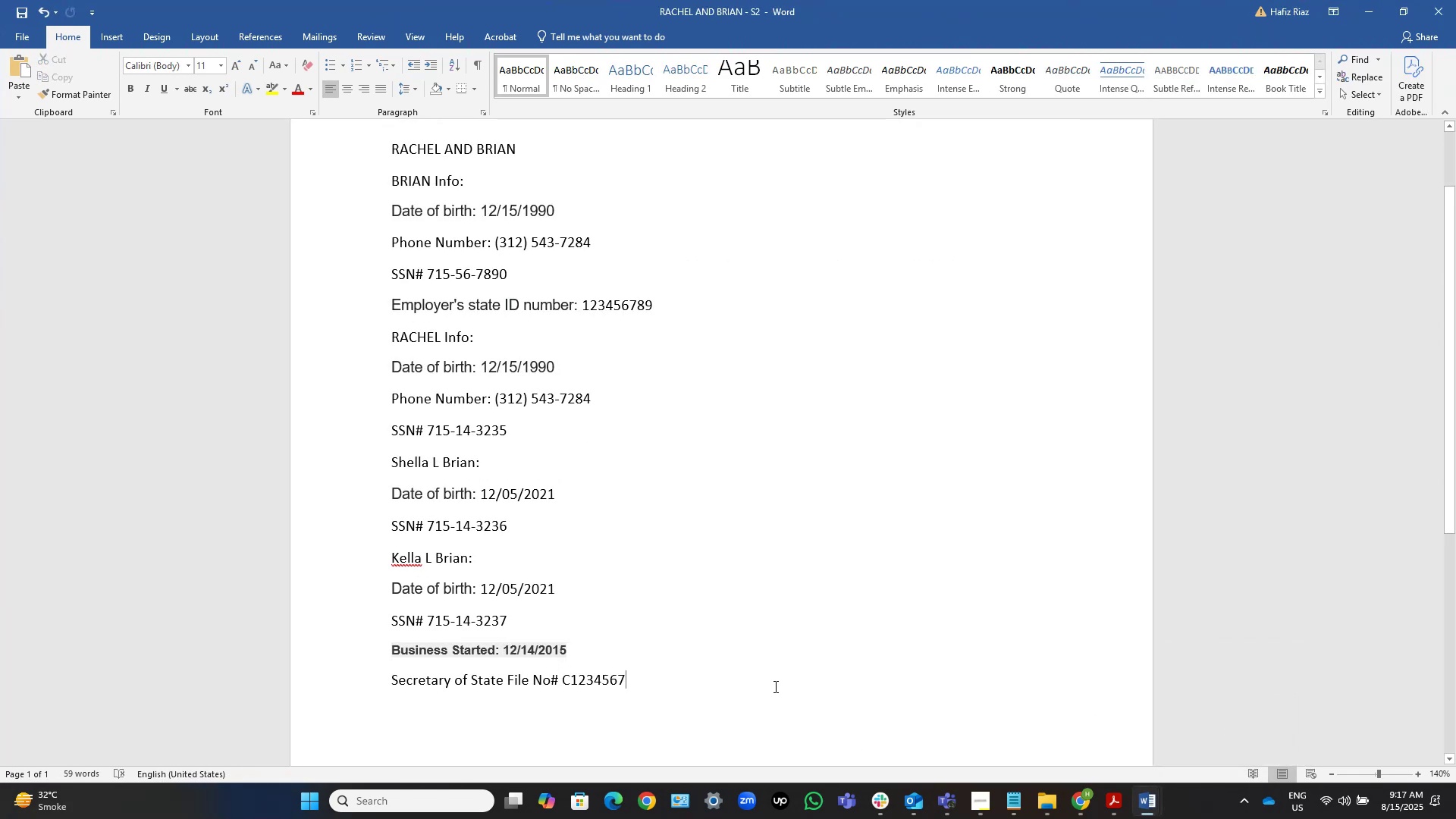 
key(NumpadEnter)
type(Consent 12/31/2024)
 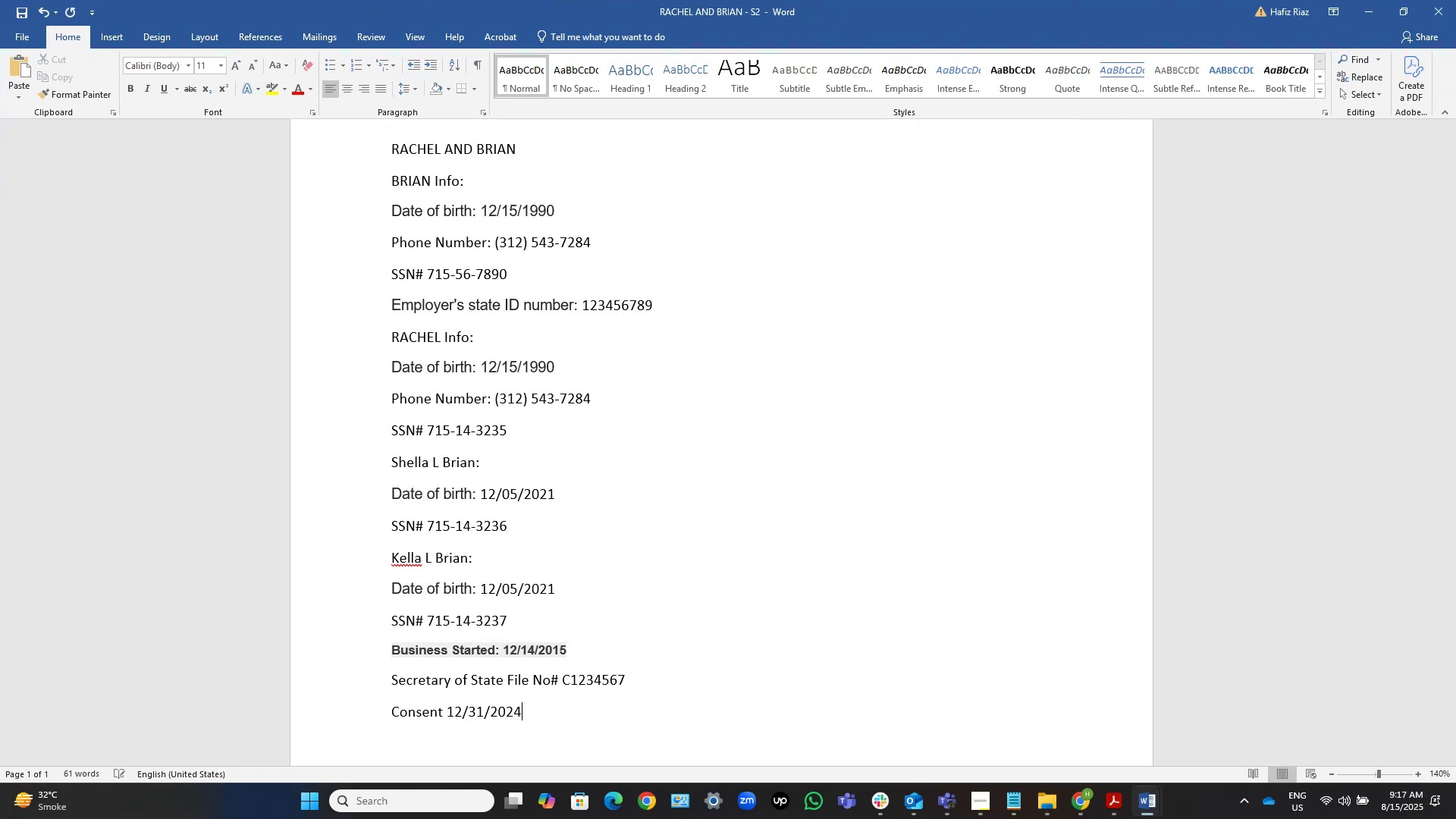 
left_click([1375, 10])
 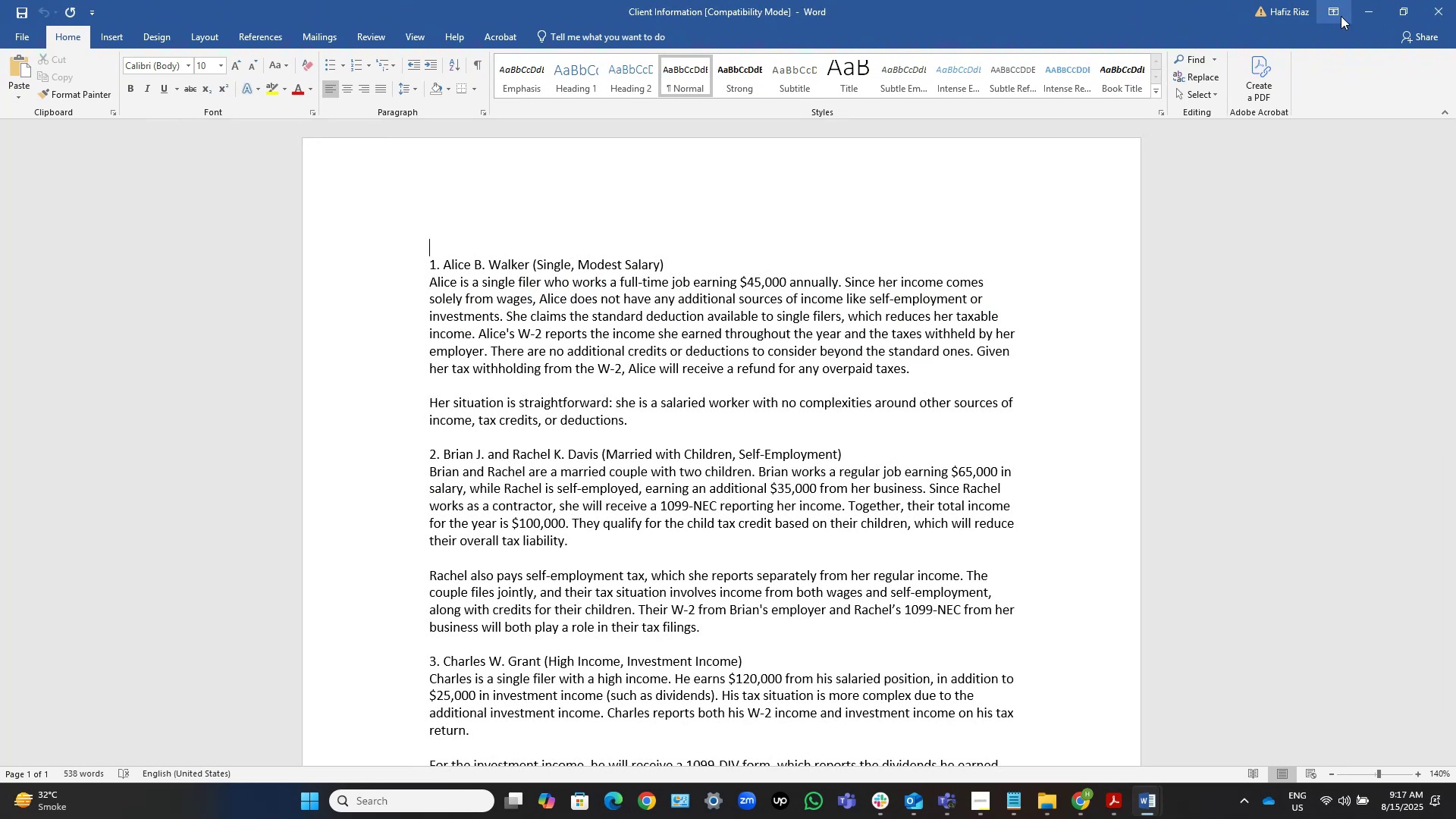 
left_click([1379, 0])
 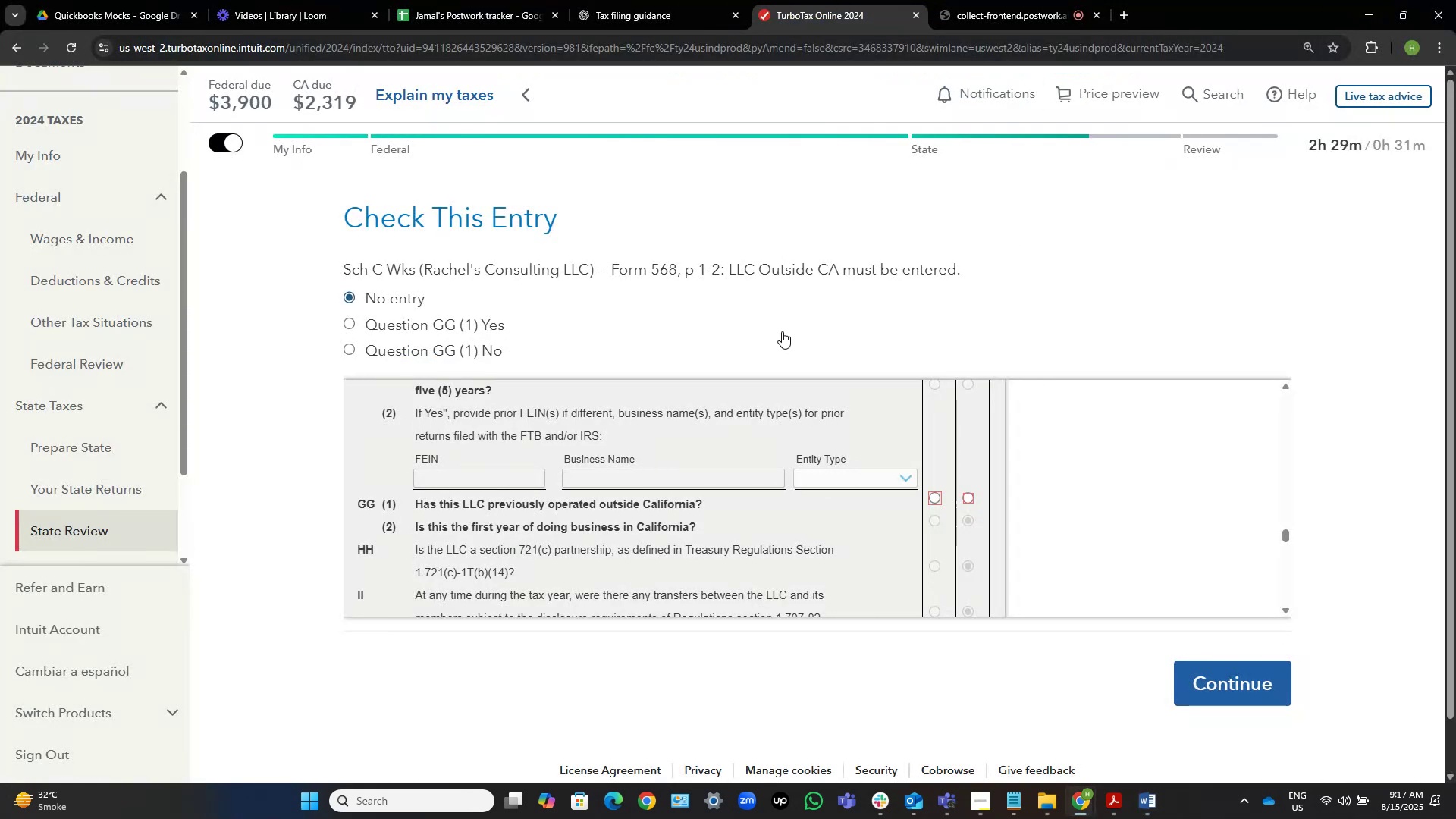 
wait(5.07)
 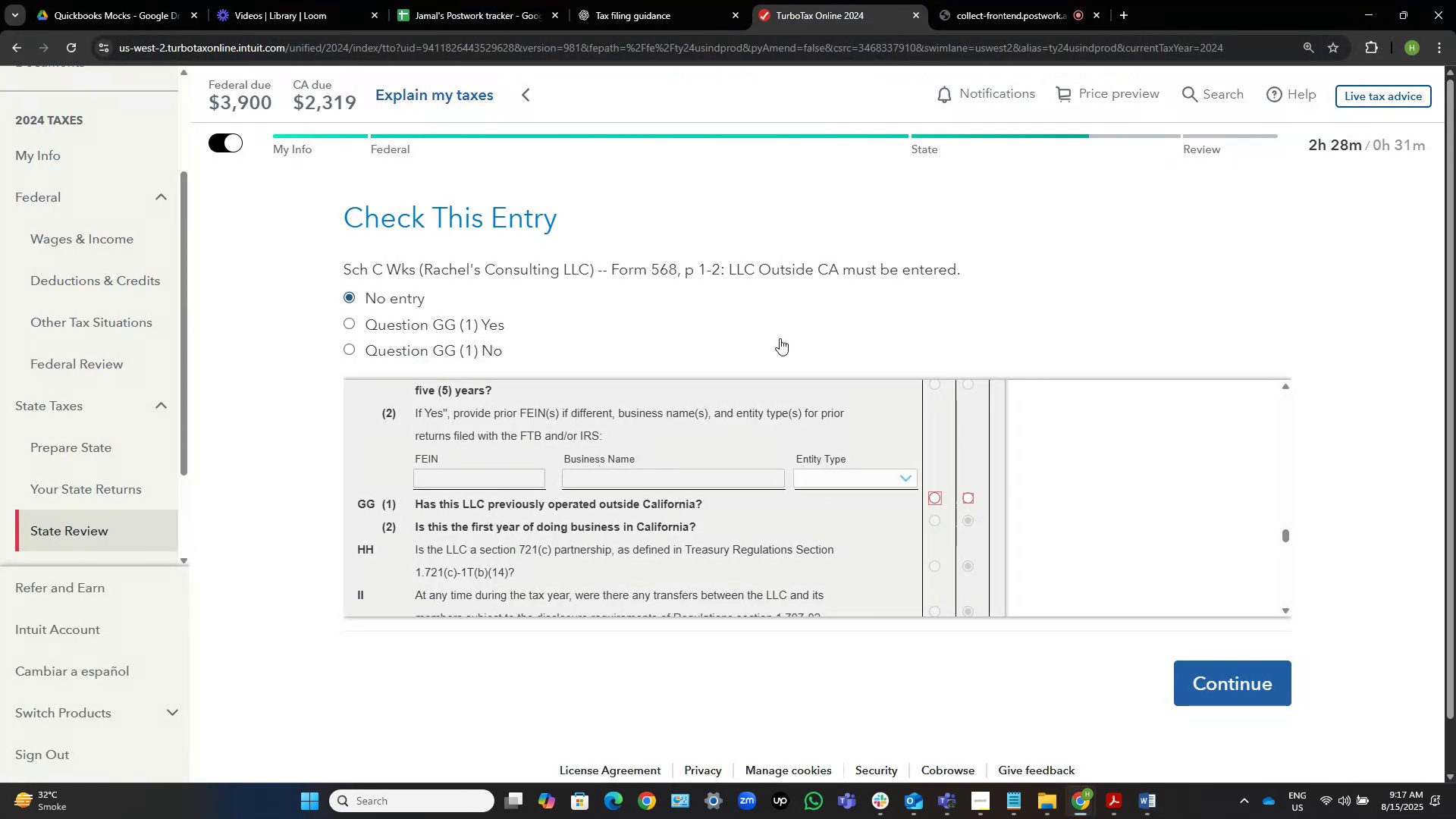 
left_click([435, 354])
 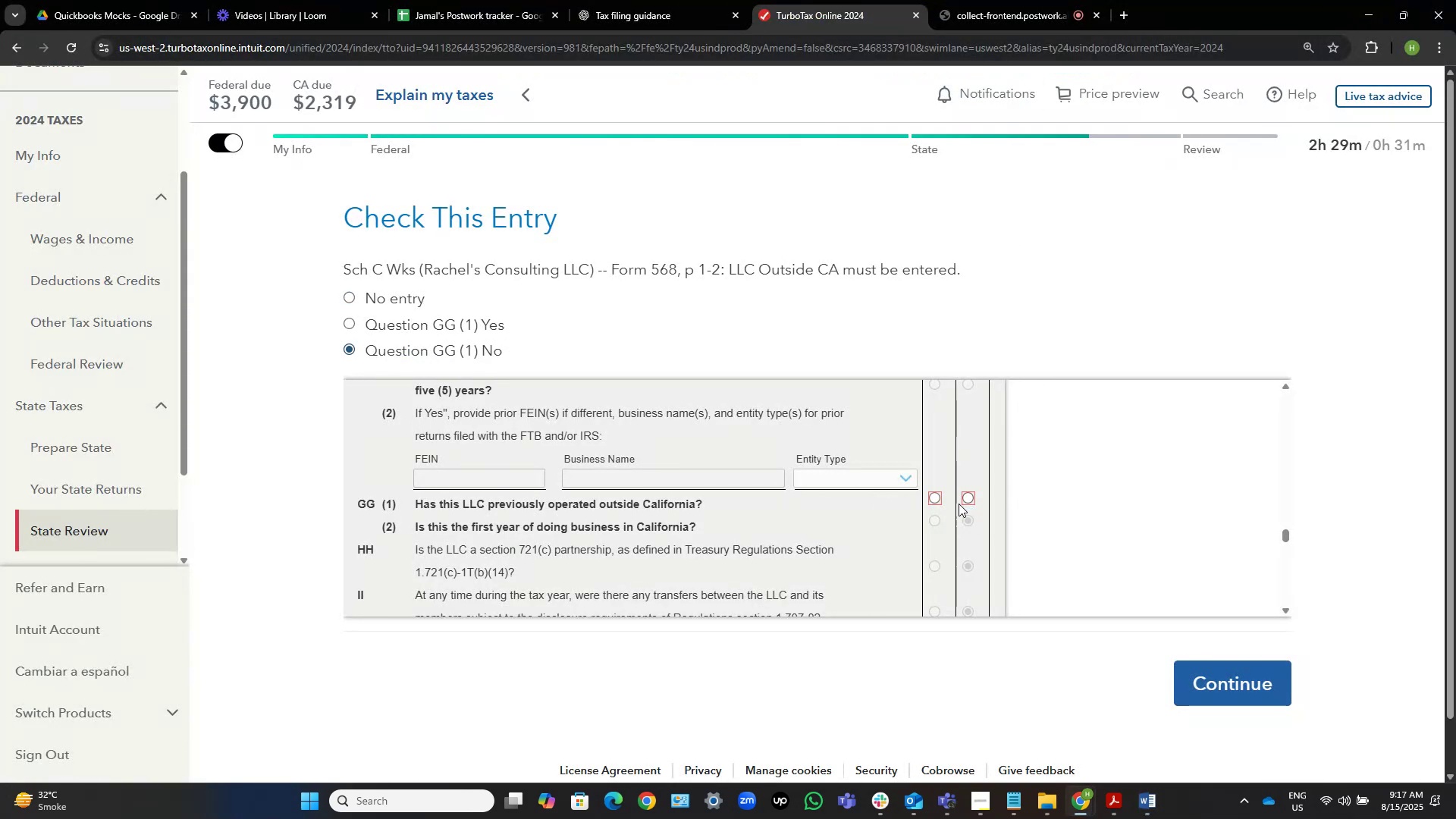 
left_click([971, 494])
 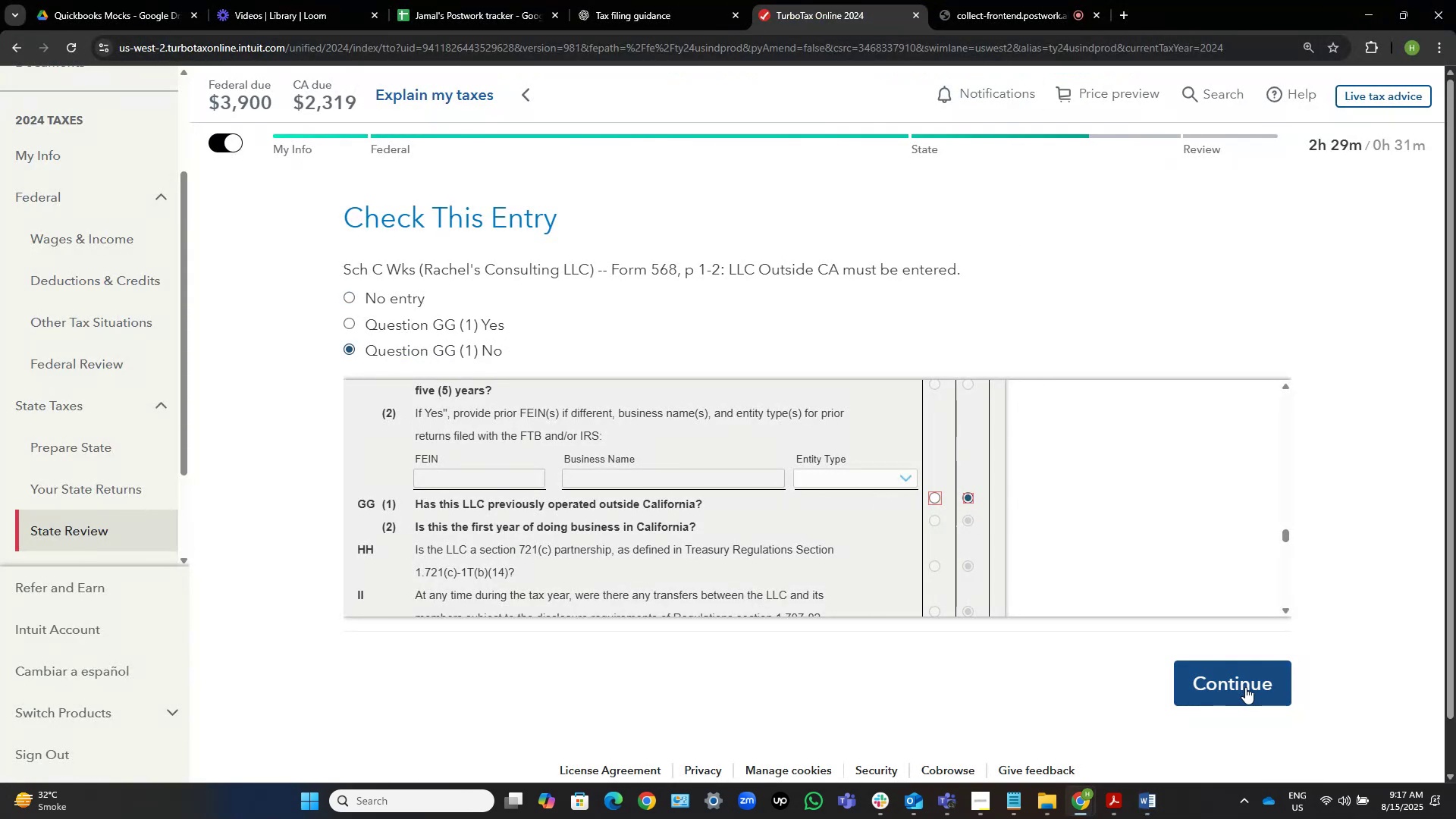 
left_click([1247, 689])
 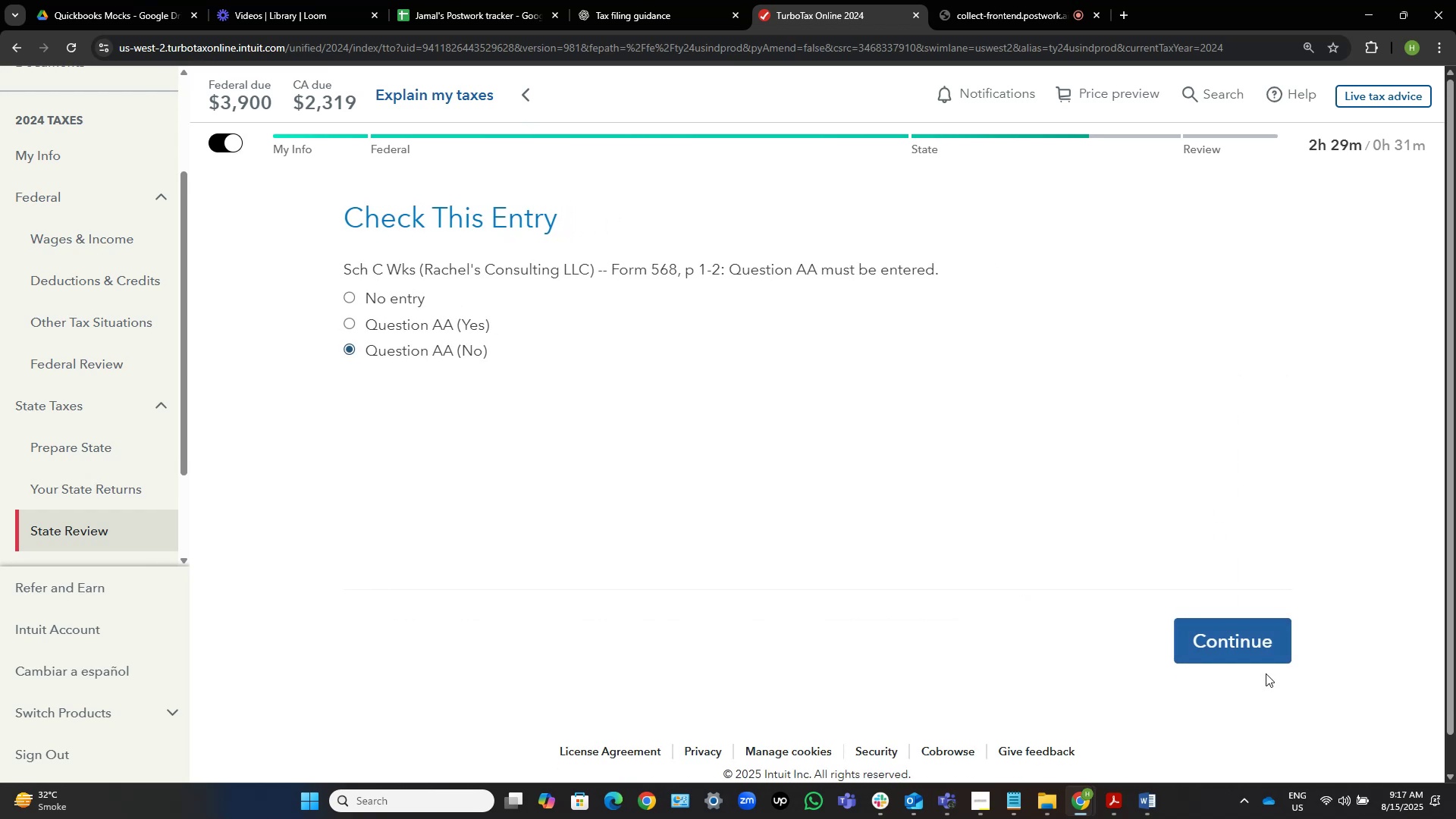 